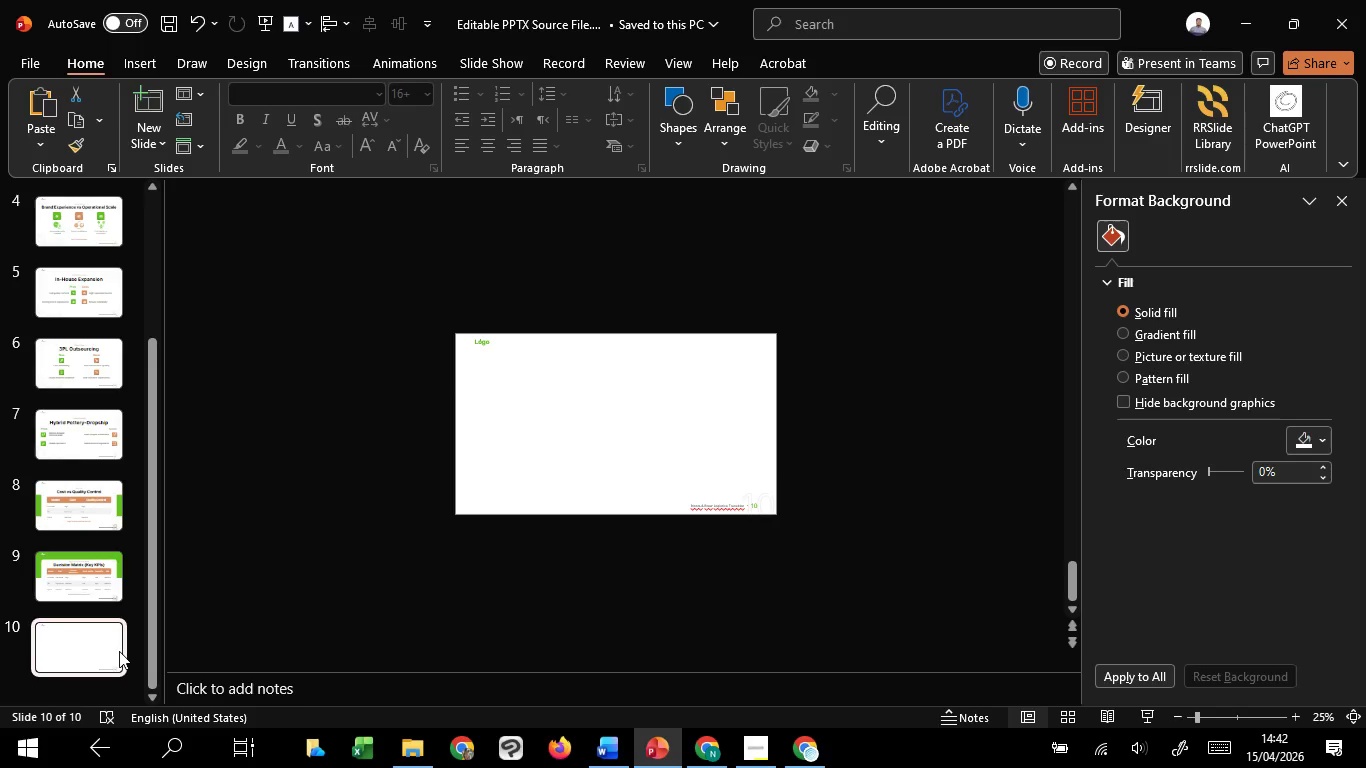 
left_click([71, 565])
 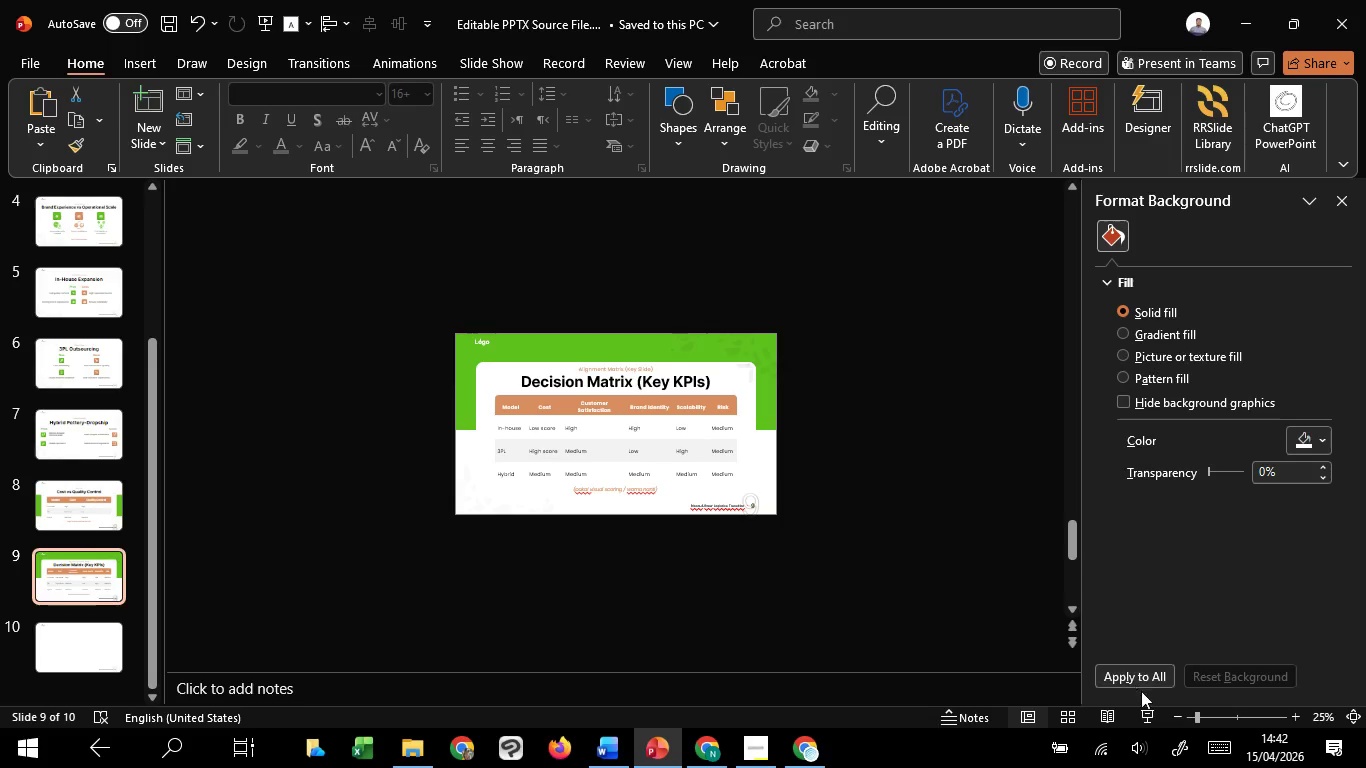 
left_click([1147, 713])
 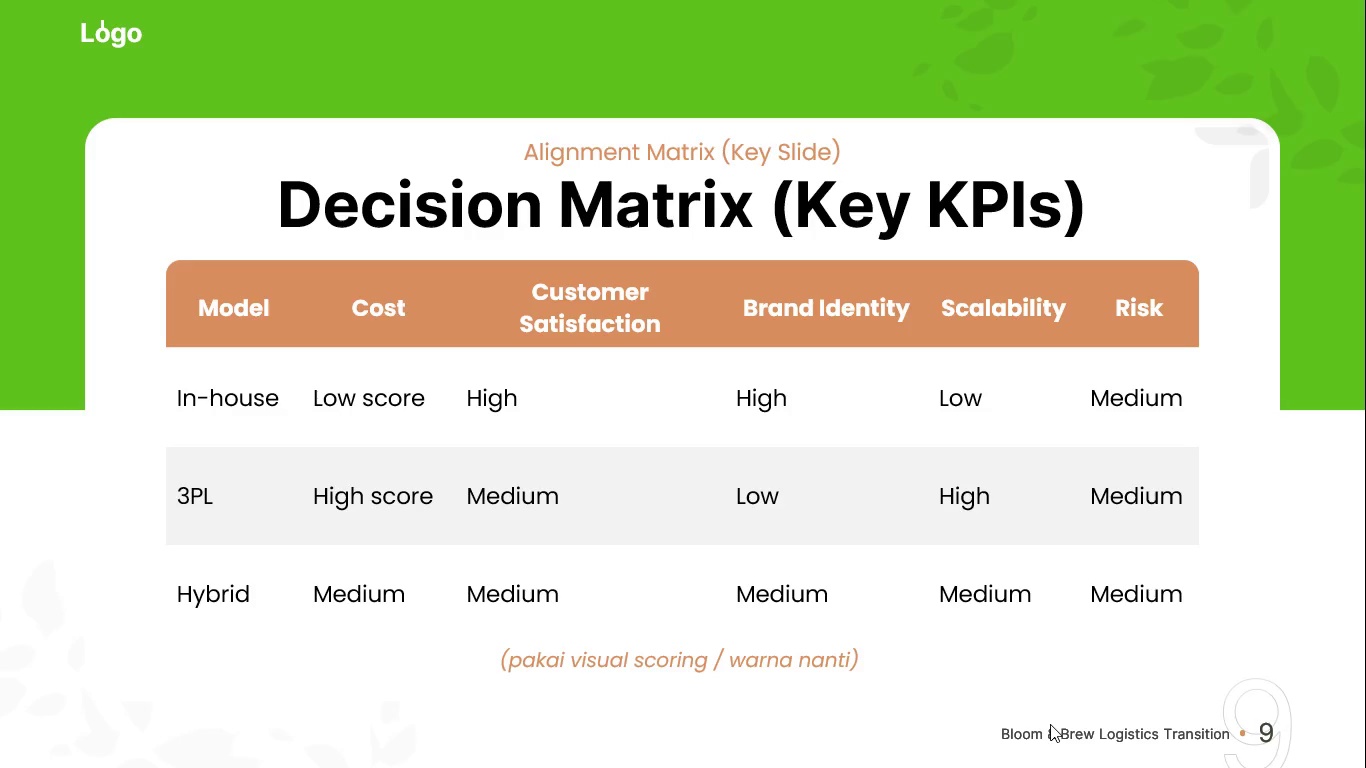 
key(Escape)
 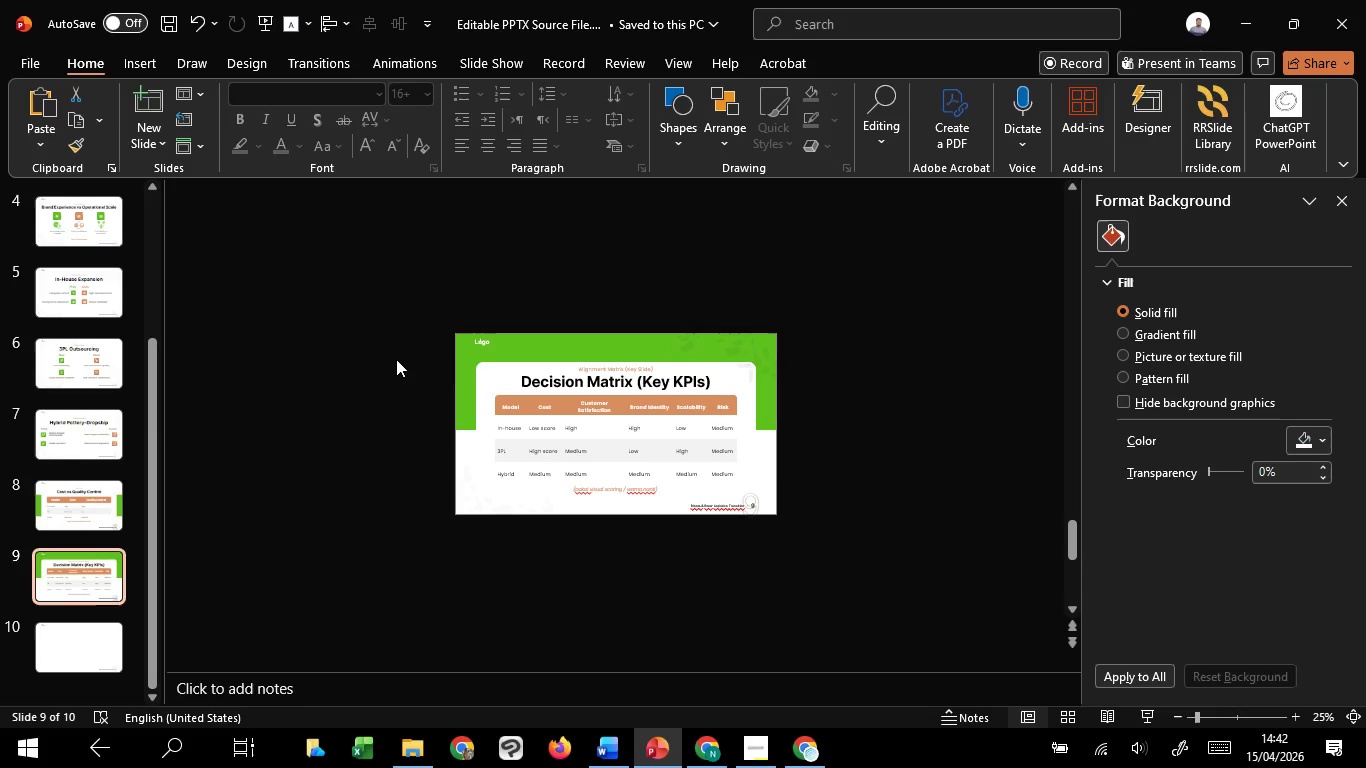 
left_click_drag(start_coordinate=[400, 357], to_coordinate=[806, 501])
 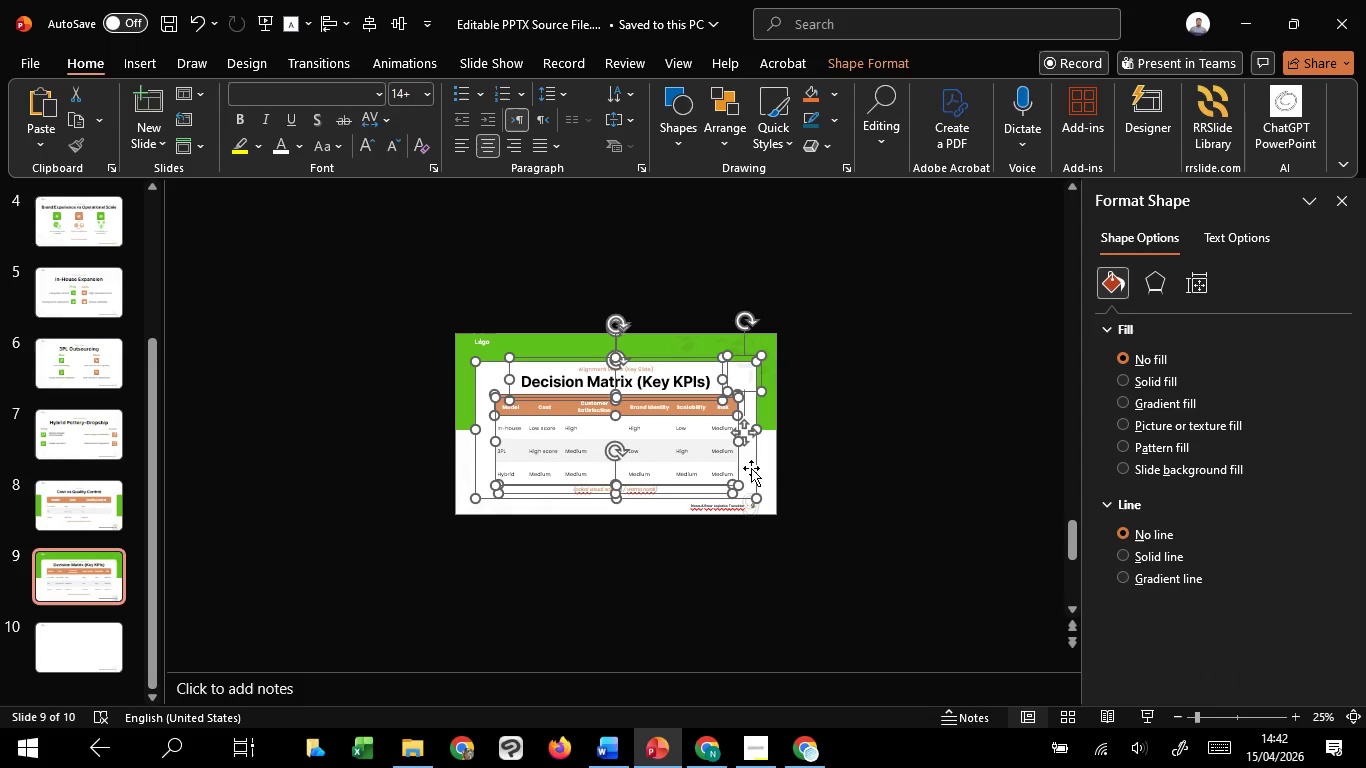 
right_click([751, 468])
 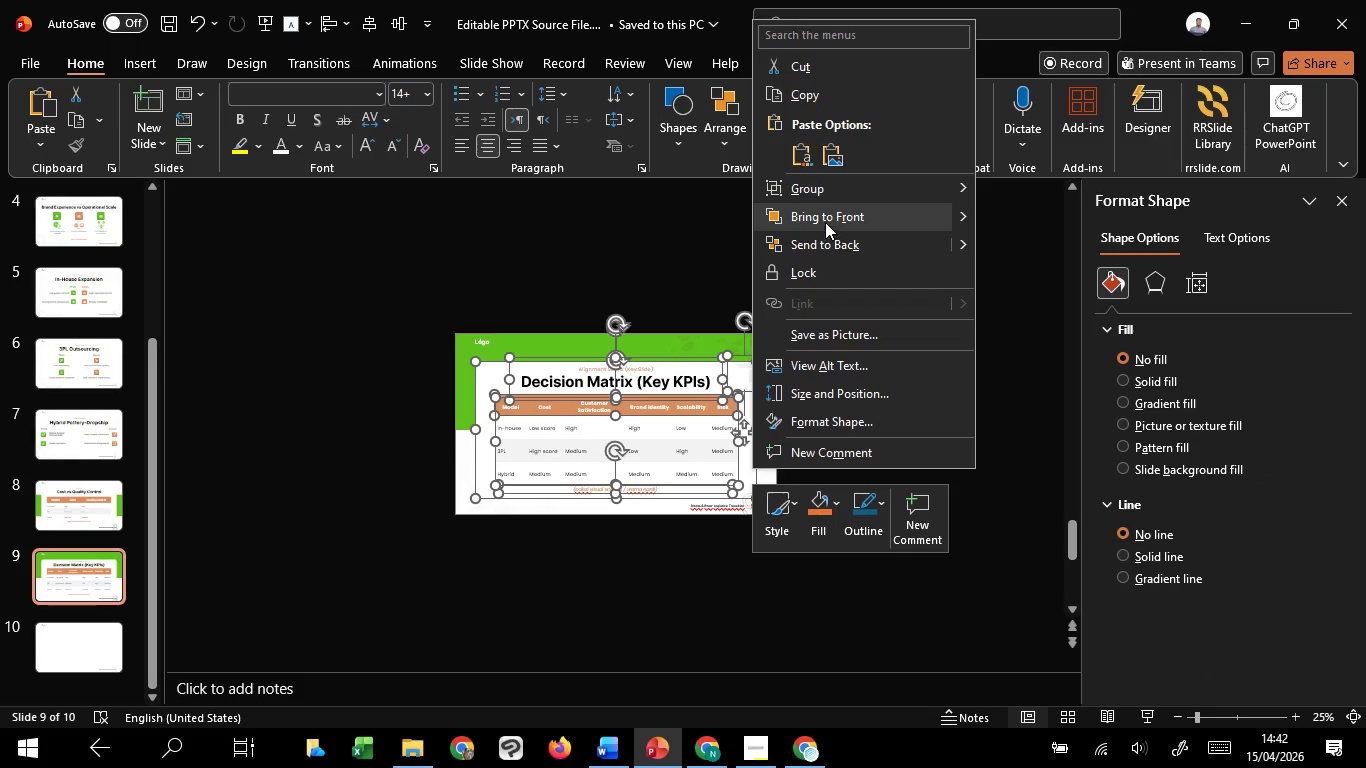 
left_click([828, 218])
 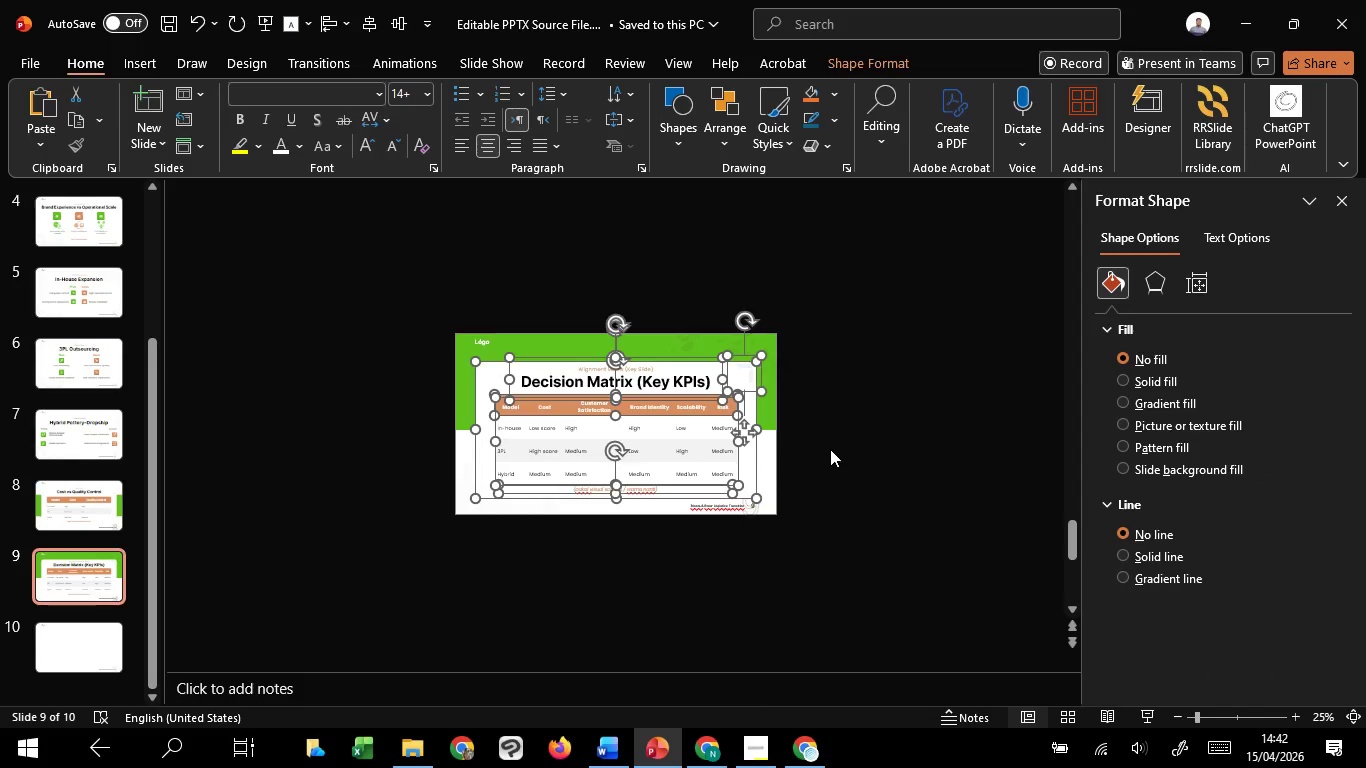 
left_click([830, 449])
 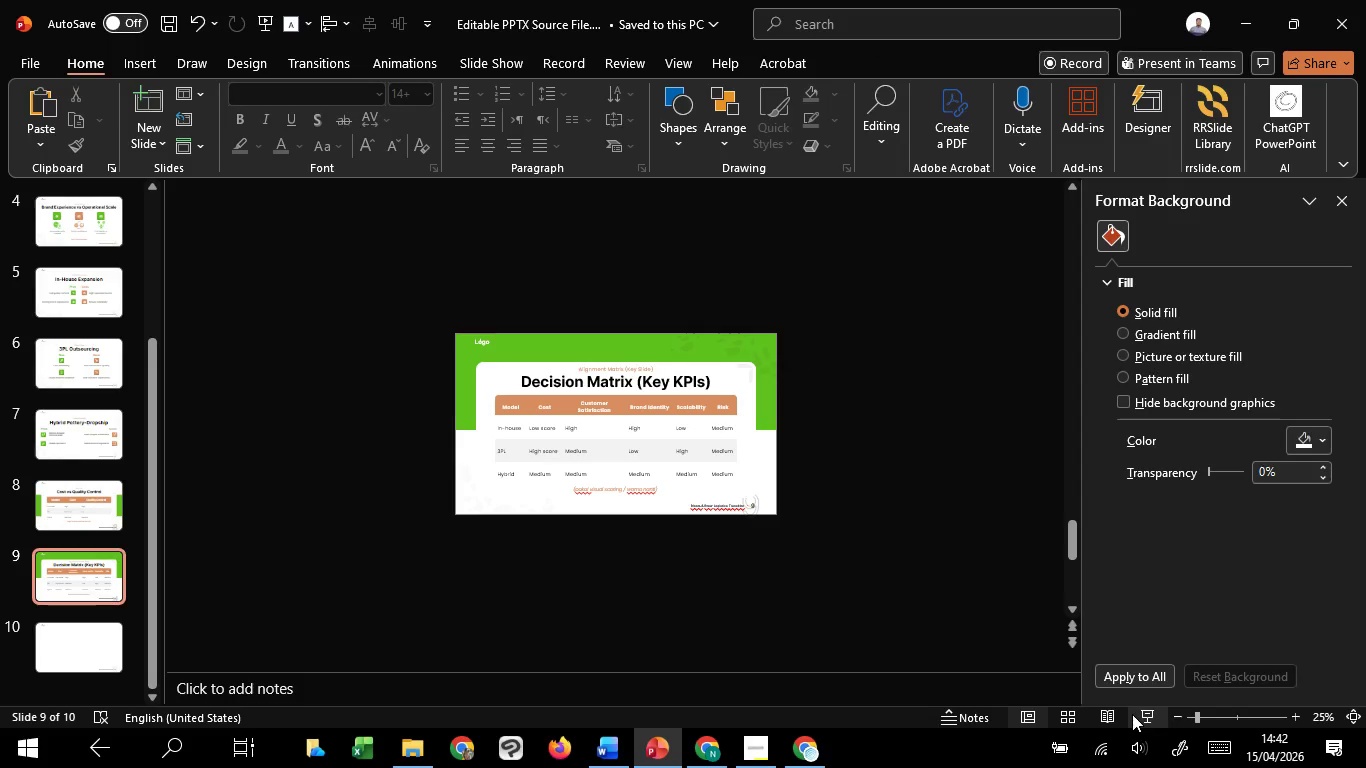 
left_click([1132, 714])
 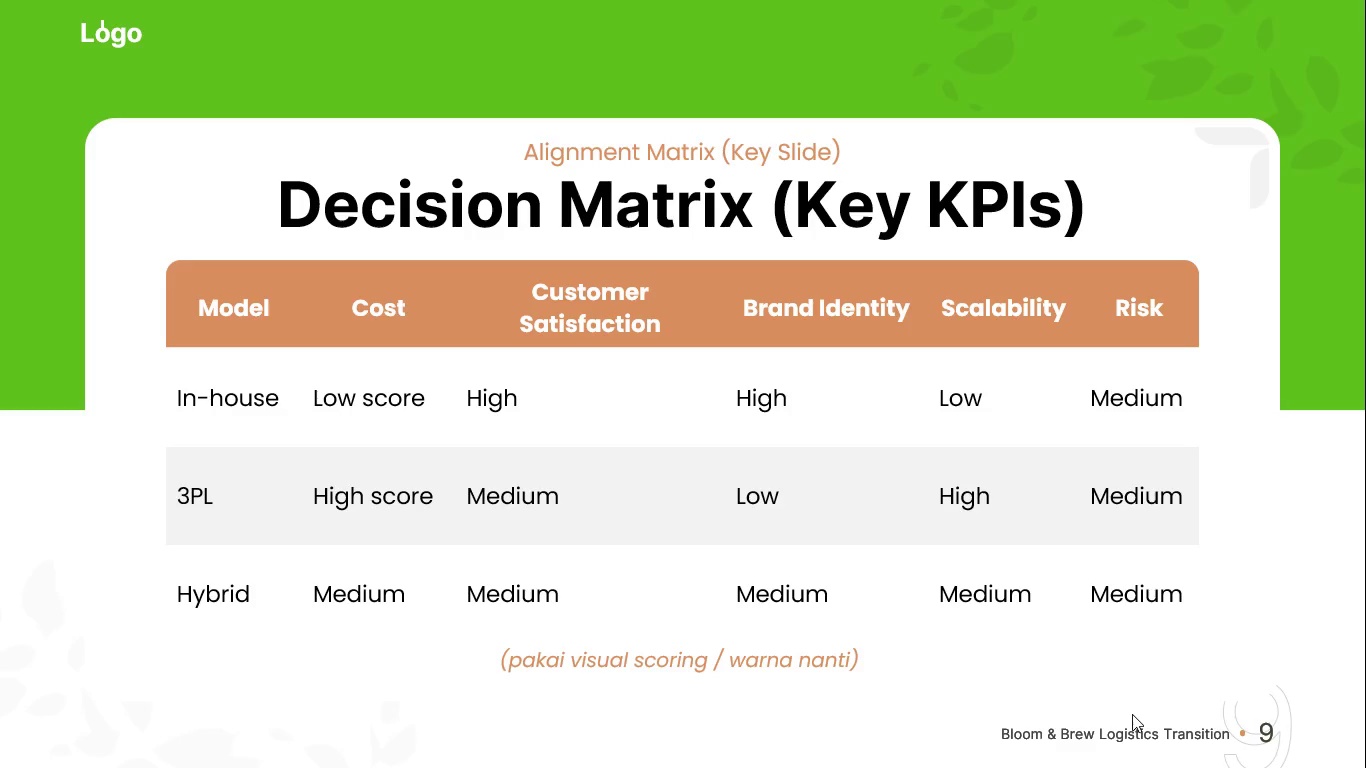 
wait(23.97)
 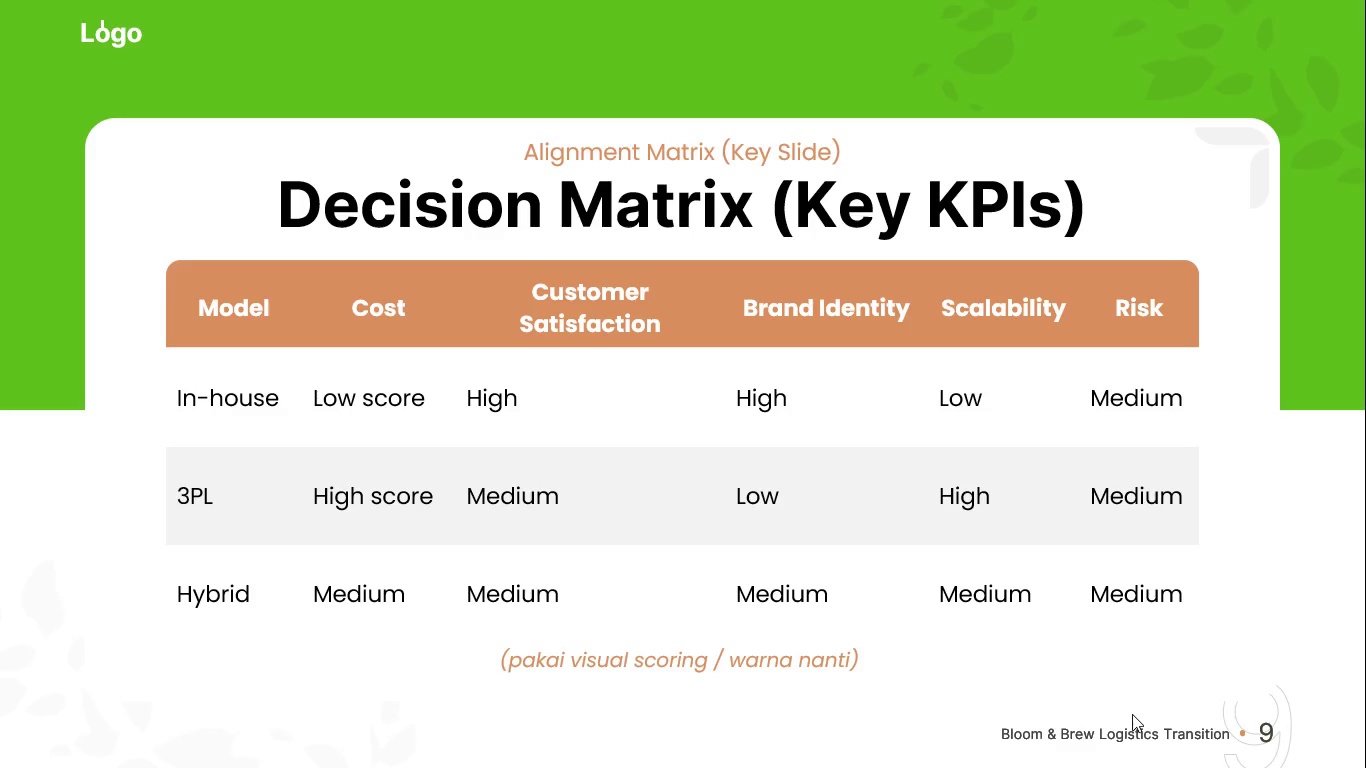 
key(Escape)
 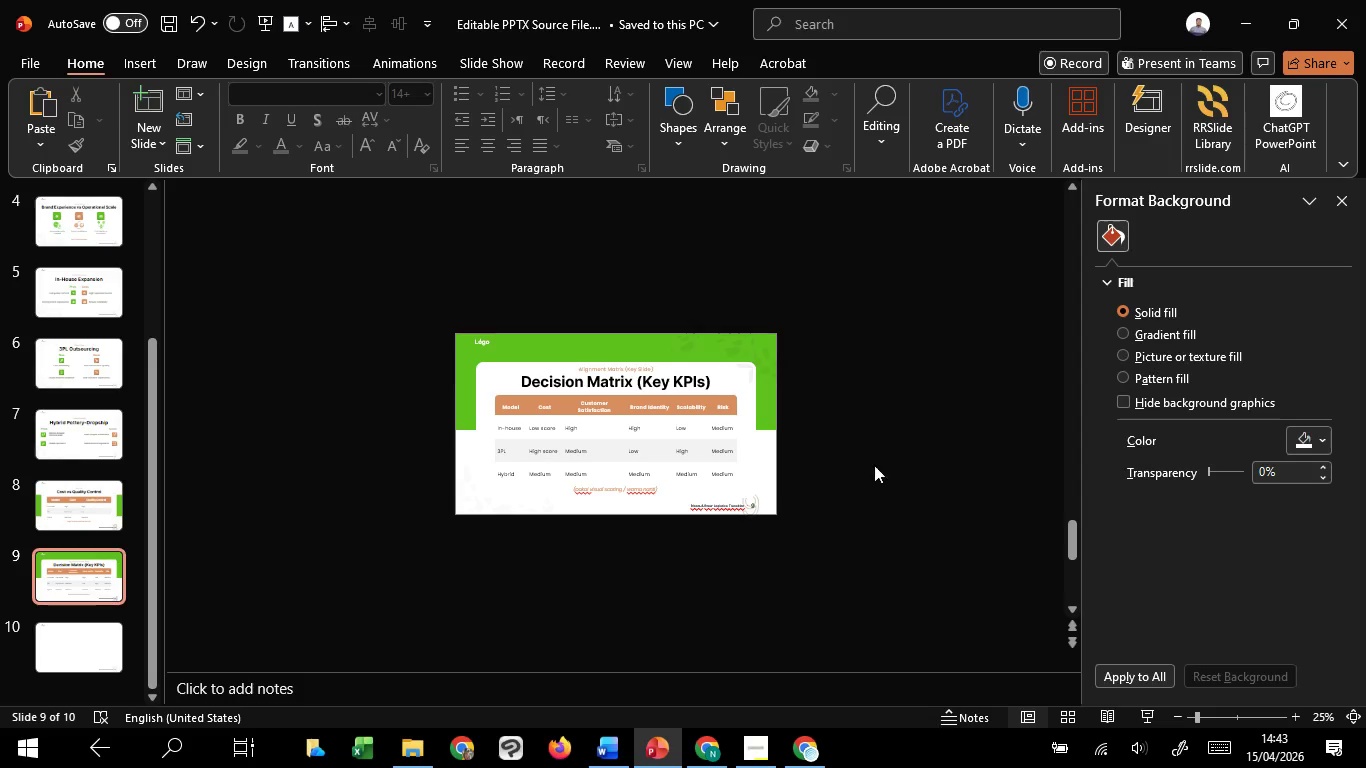 
hold_key(key=ControlLeft, duration=1.52)
scroll: coordinate [892, 519], scroll_direction: up, amount: 1.0
 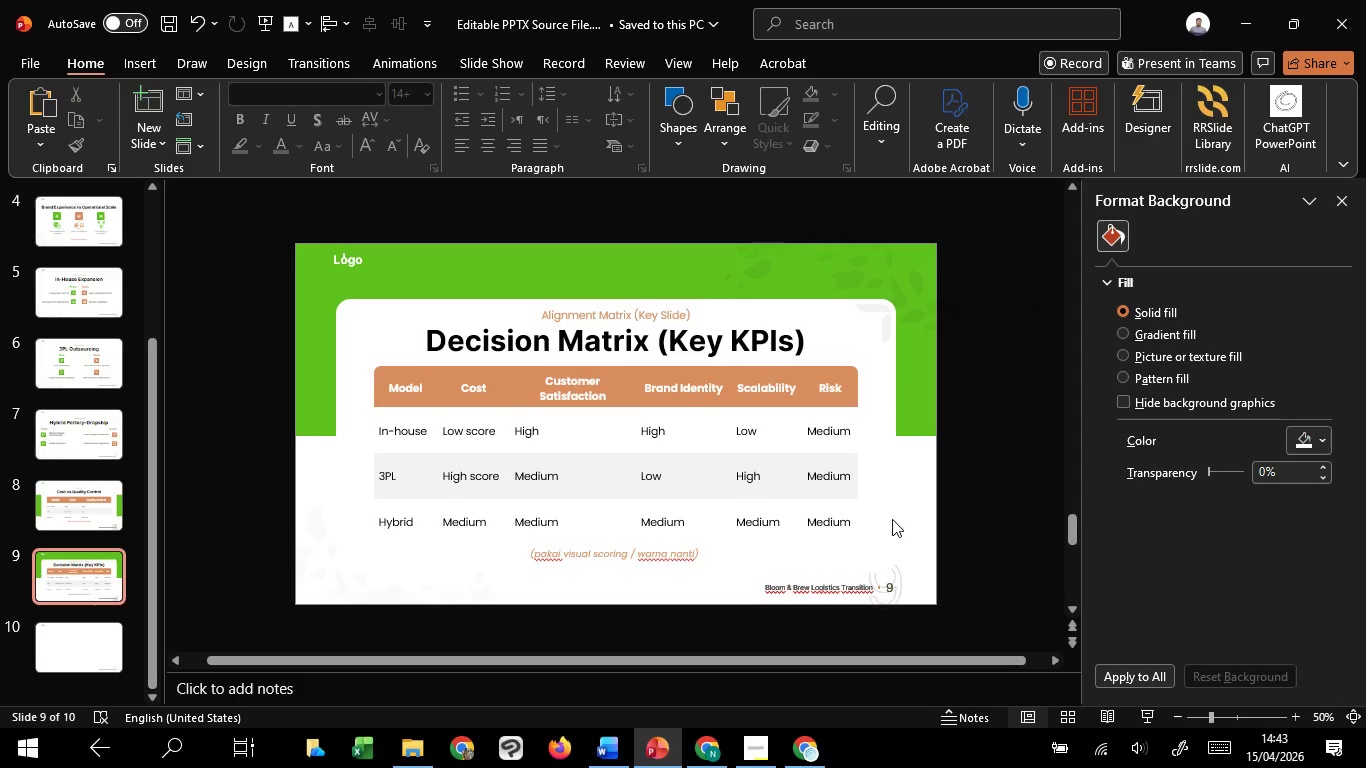 
hold_key(key=ControlLeft, duration=0.36)
 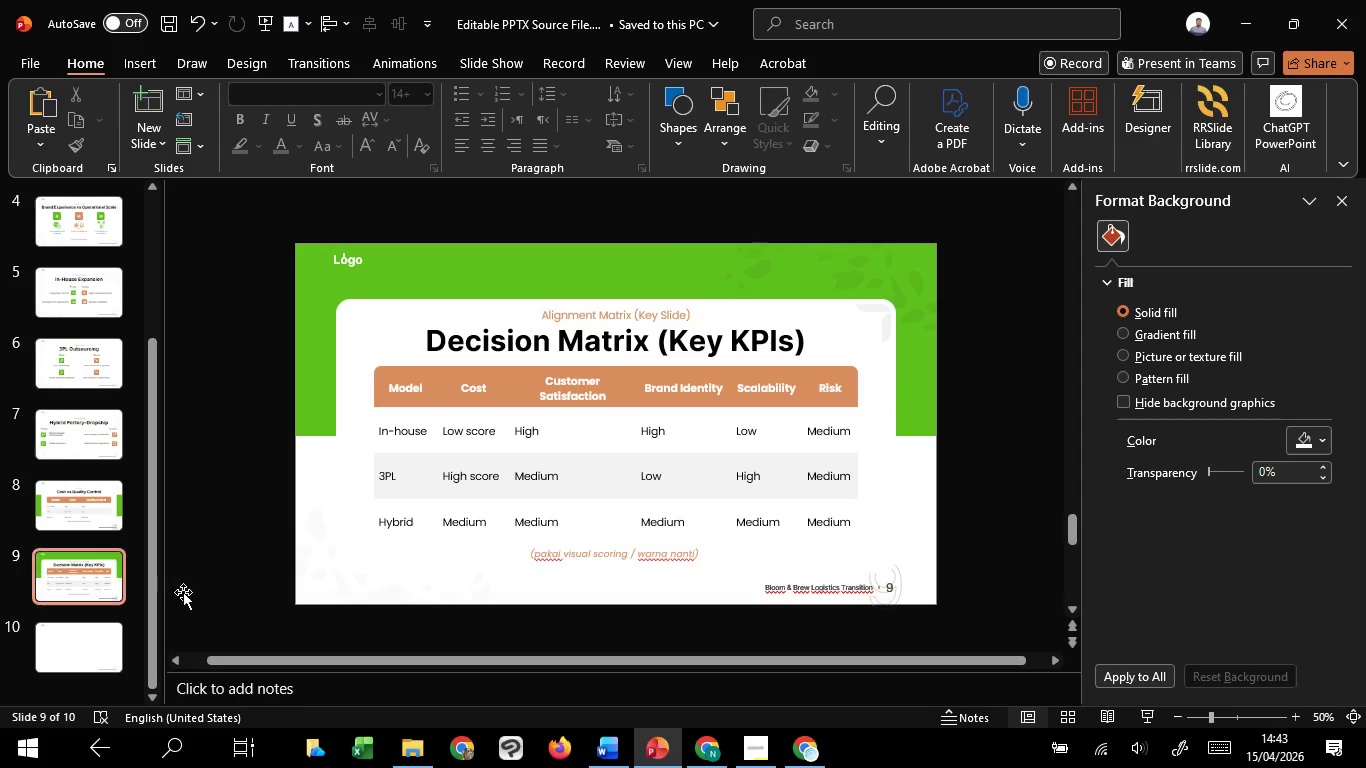 
left_click([89, 495])
 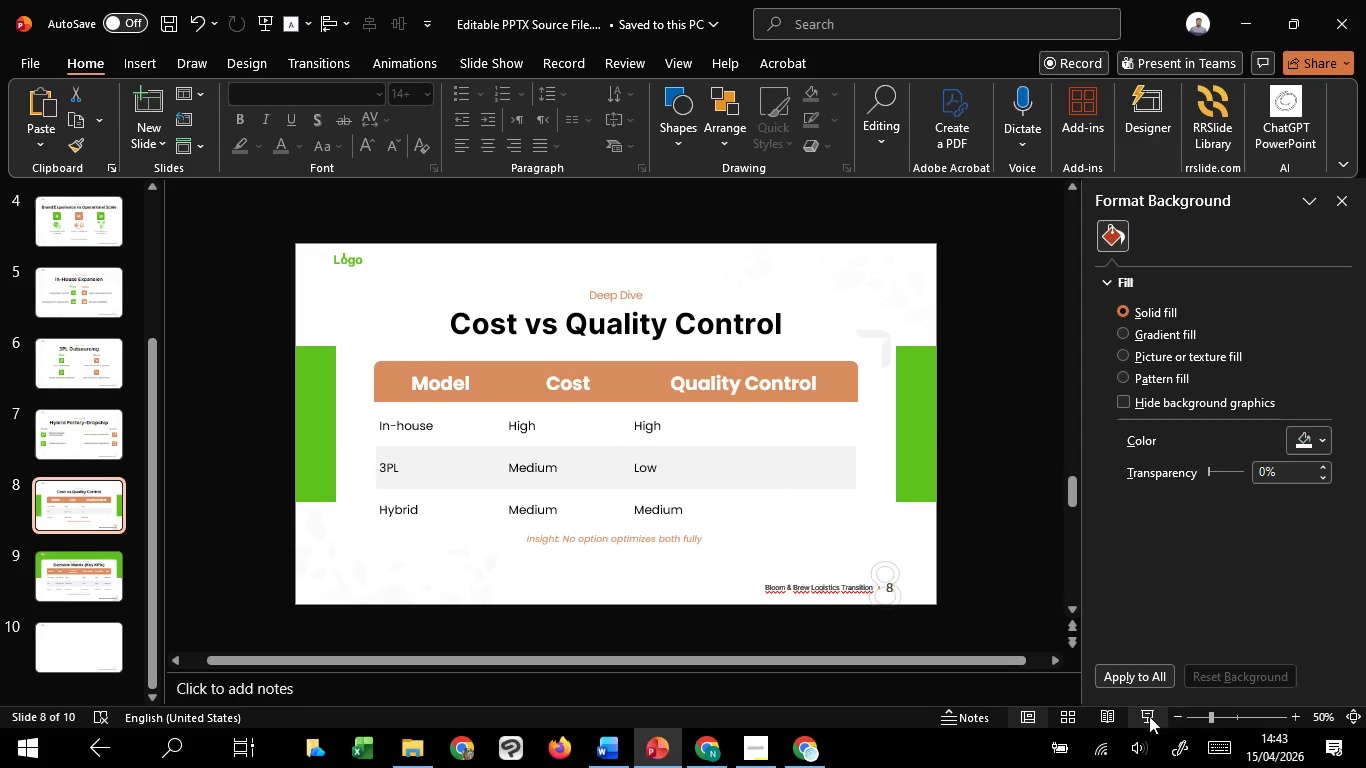 
left_click([1143, 714])
 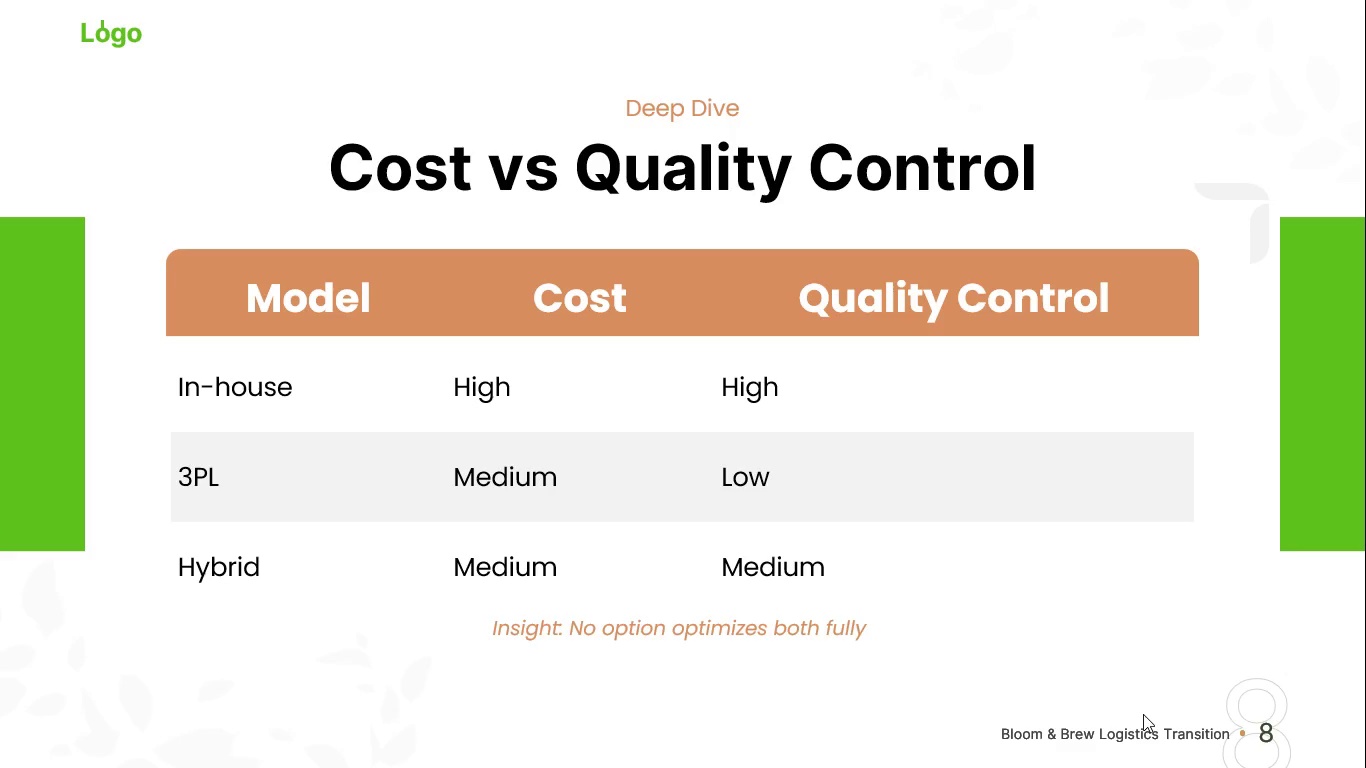 
key(Escape)
 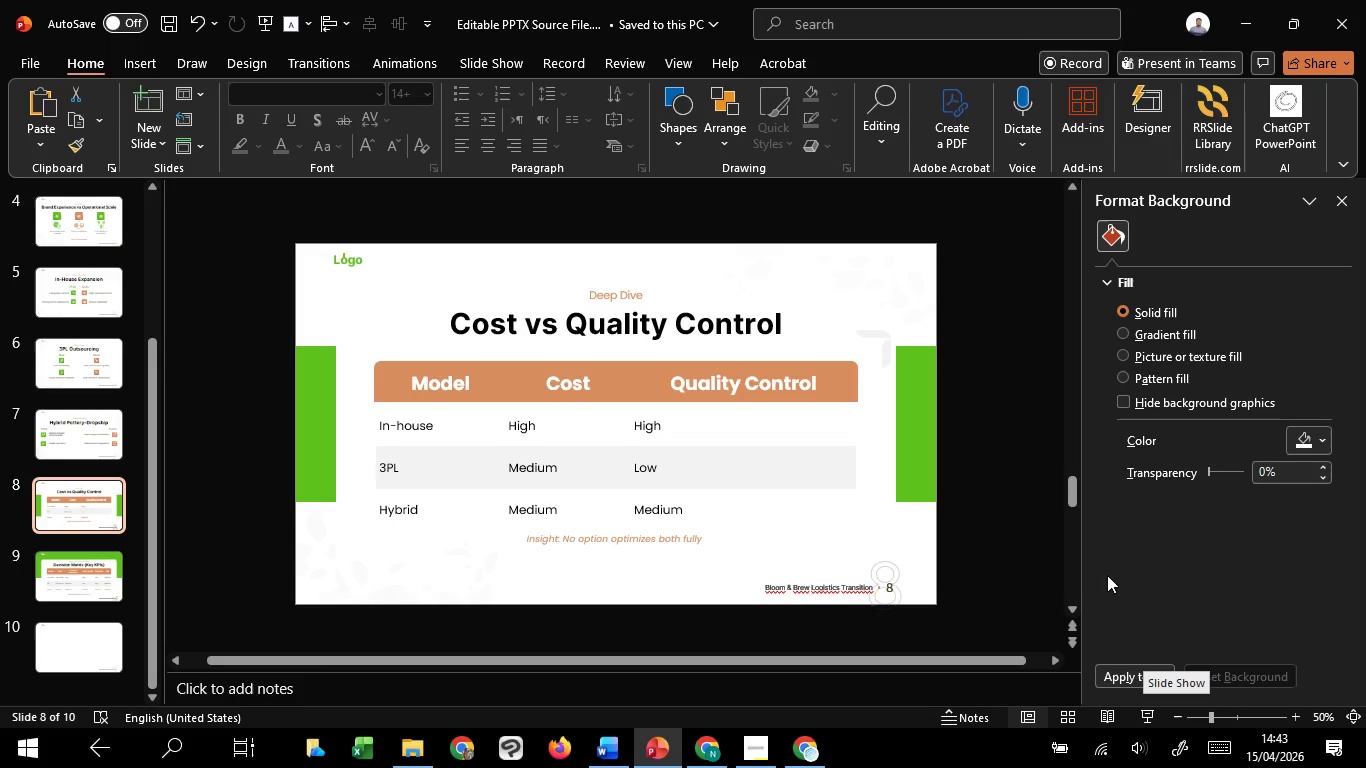 
wait(6.09)
 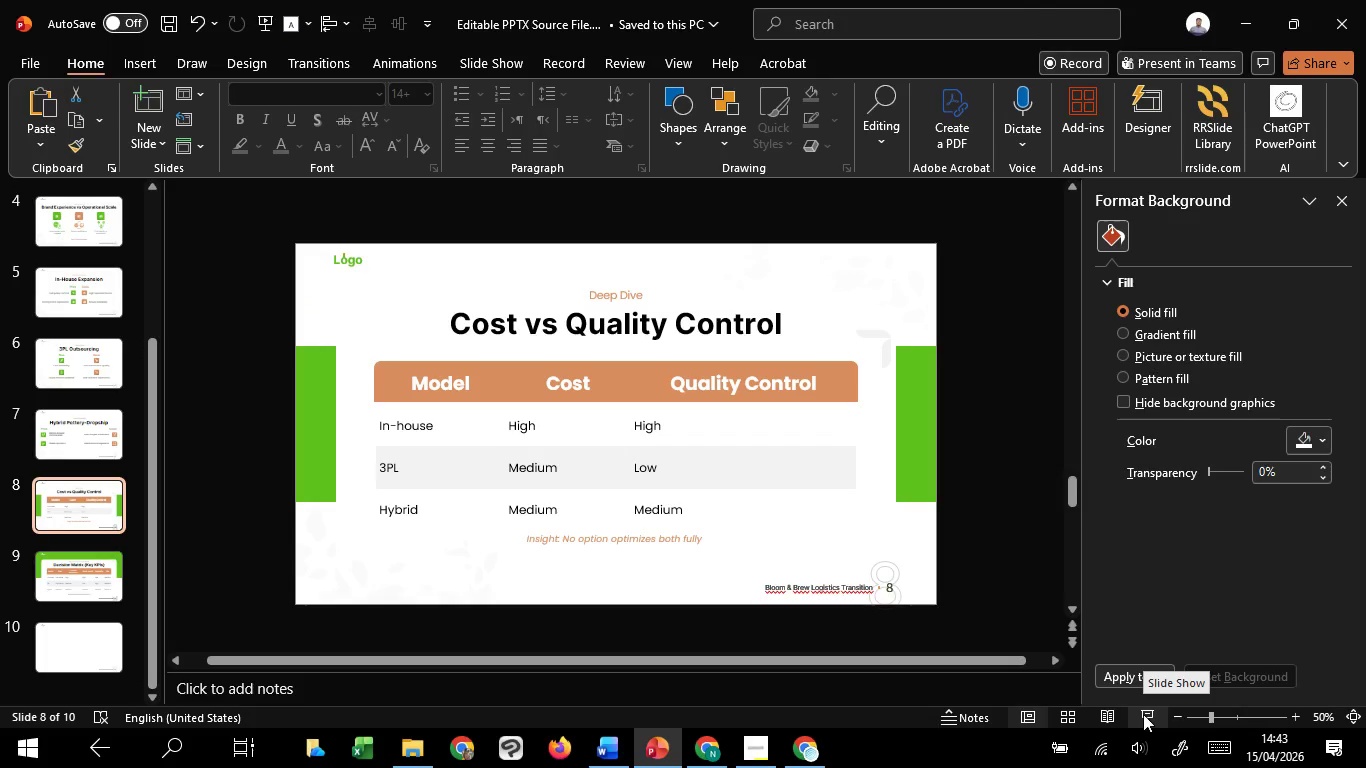 
left_click([936, 408])
 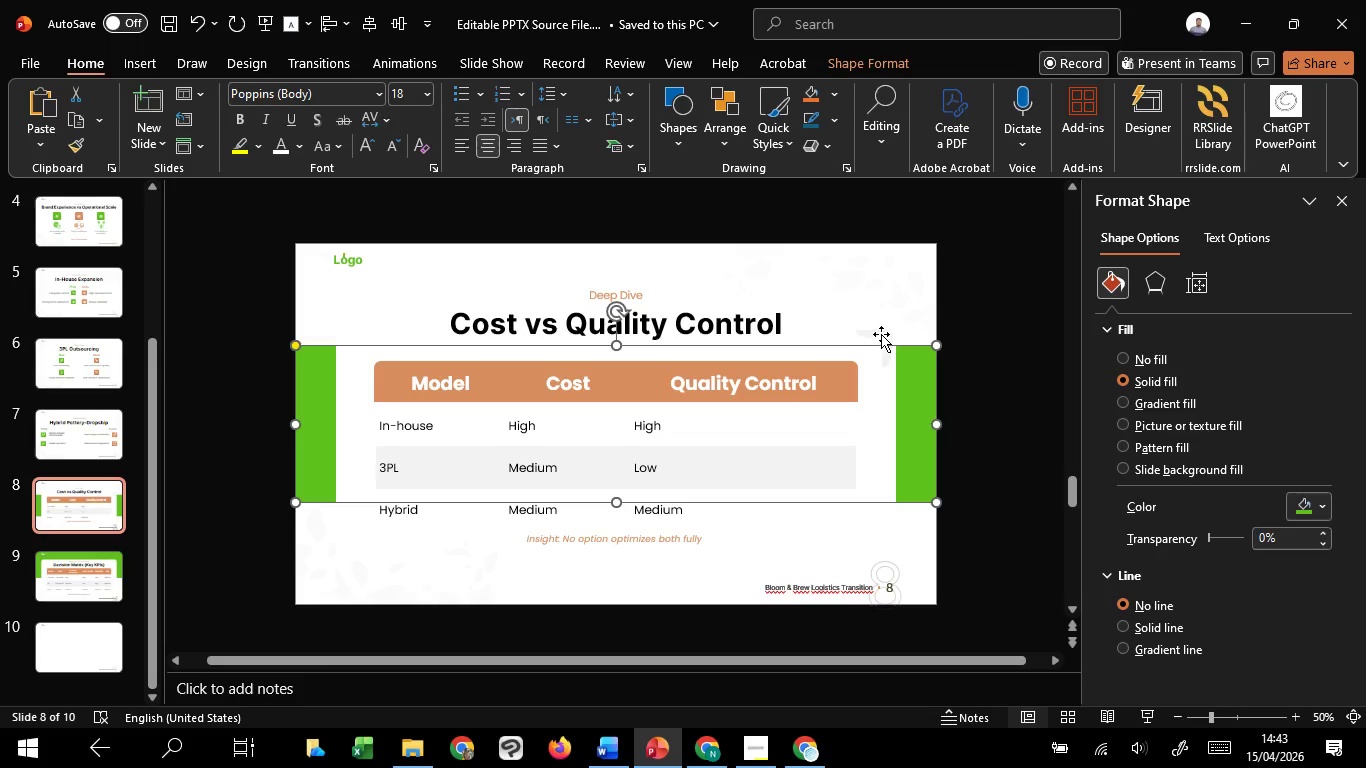 
left_click([881, 334])
 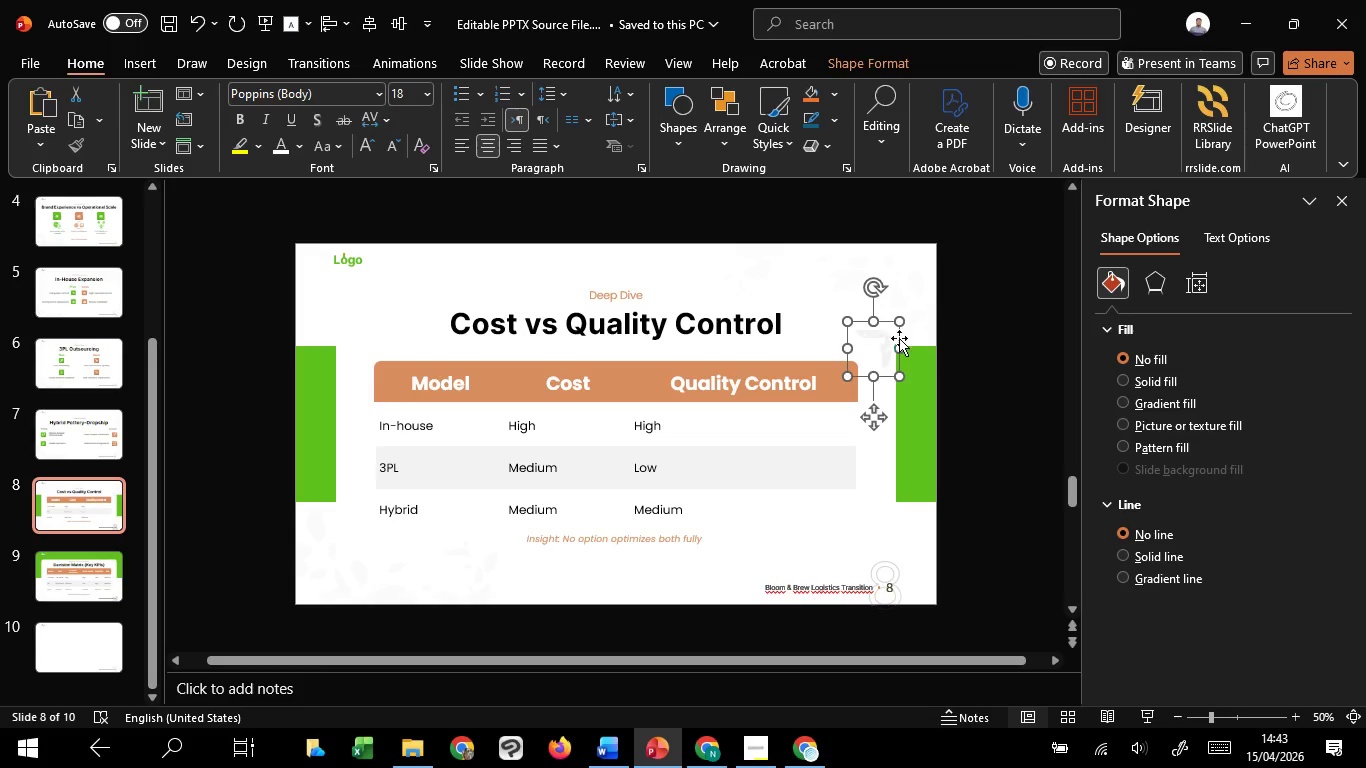 
hold_key(key=ControlLeft, duration=1.51)
scroll: coordinate [920, 358], scroll_direction: up, amount: 5.0
 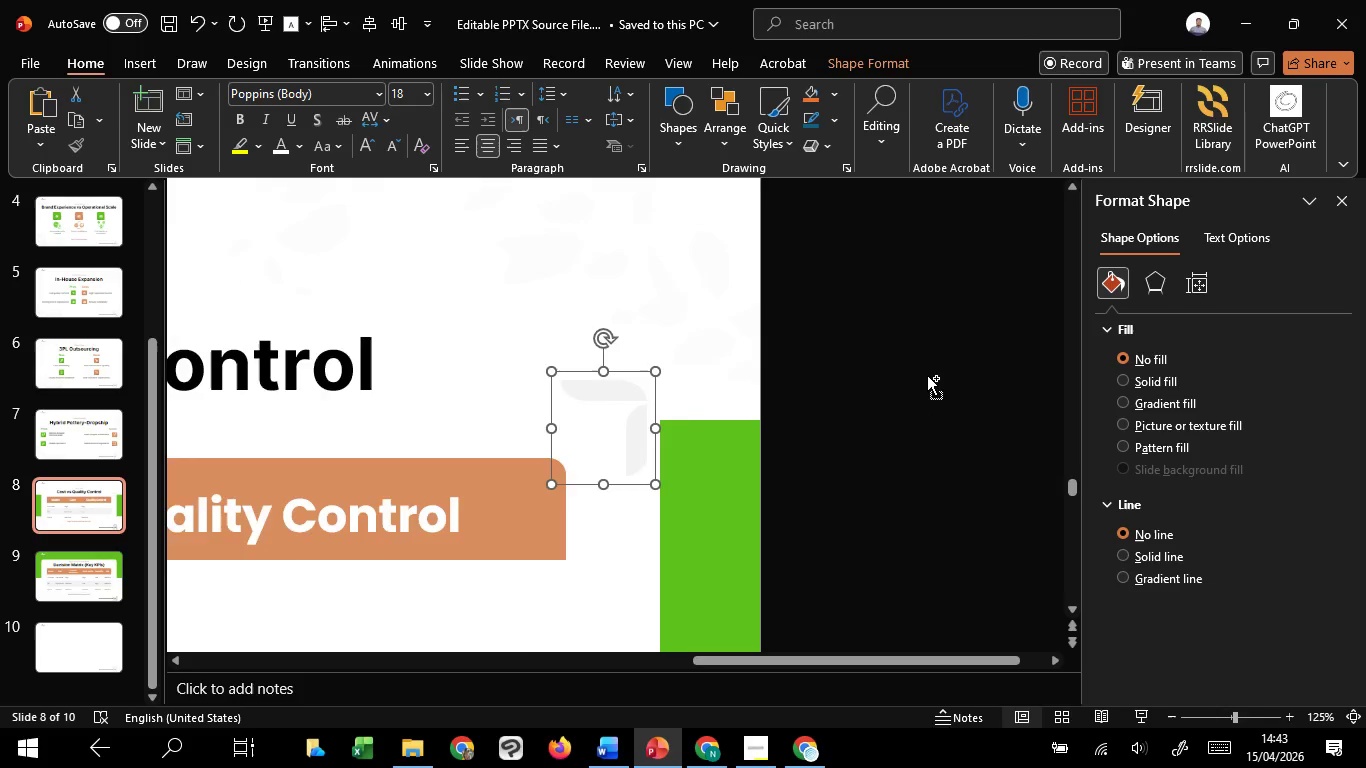 
hold_key(key=ControlLeft, duration=1.52)
 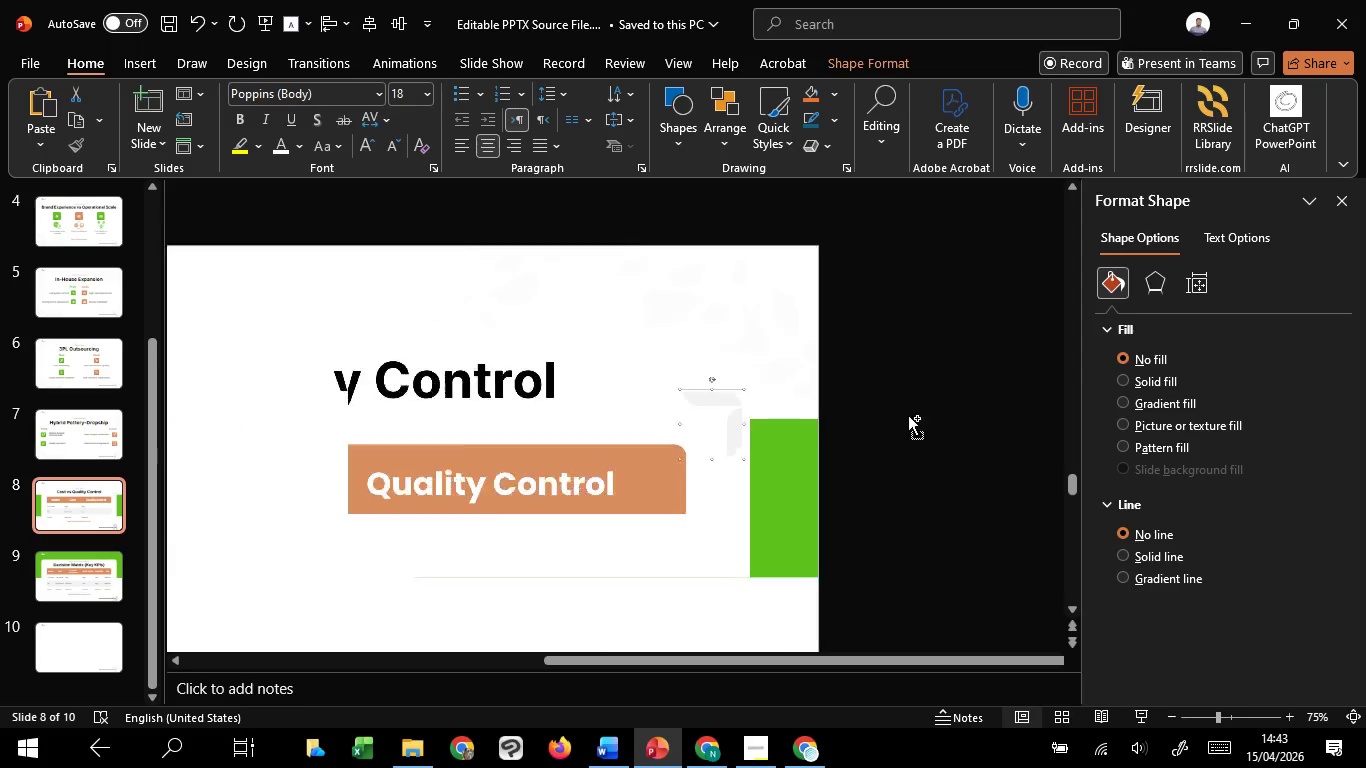 
scroll: coordinate [927, 375], scroll_direction: up, amount: 3.0
 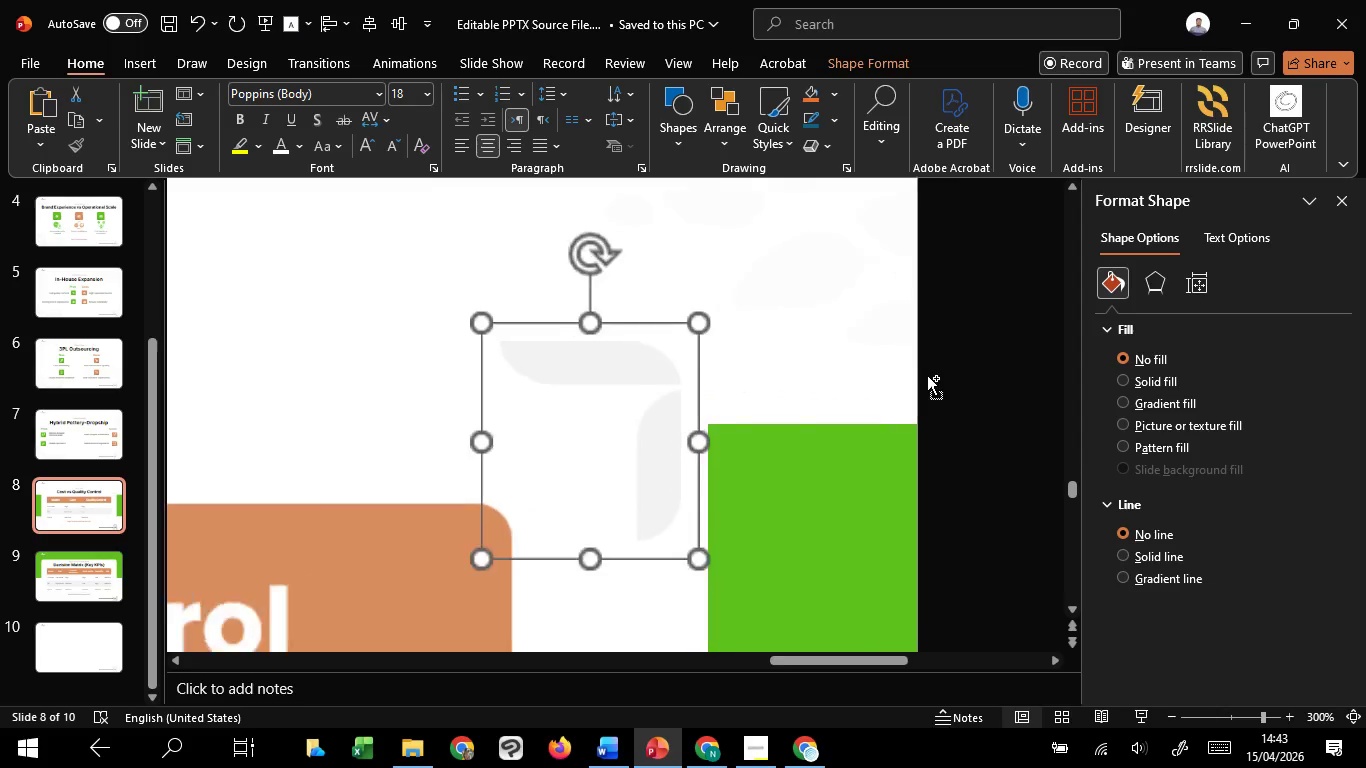 
hold_key(key=ControlLeft, duration=0.91)
scroll: coordinate [816, 379], scroll_direction: down, amount: 6.0
 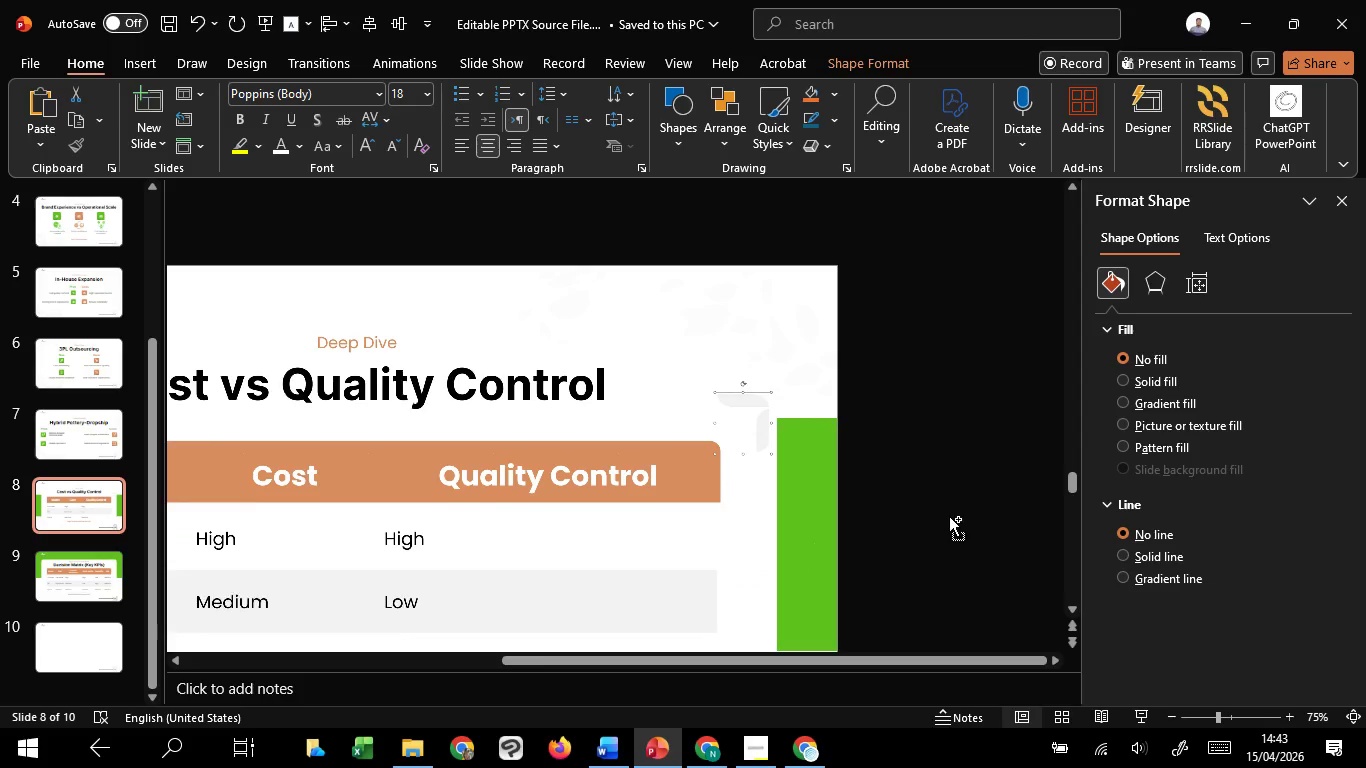 
left_click([952, 522])
 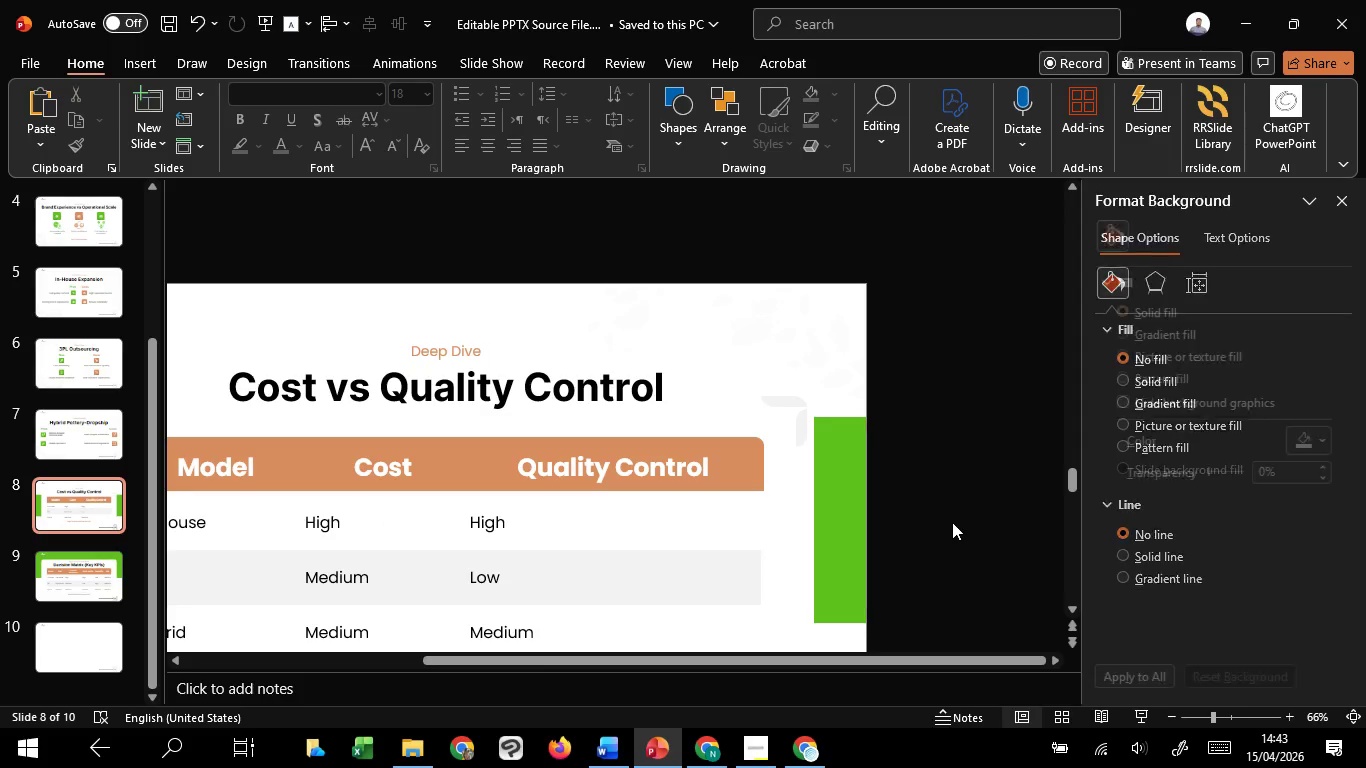 
hold_key(key=ControlLeft, duration=1.52)
scroll: coordinate [952, 522], scroll_direction: down, amount: 2.0
 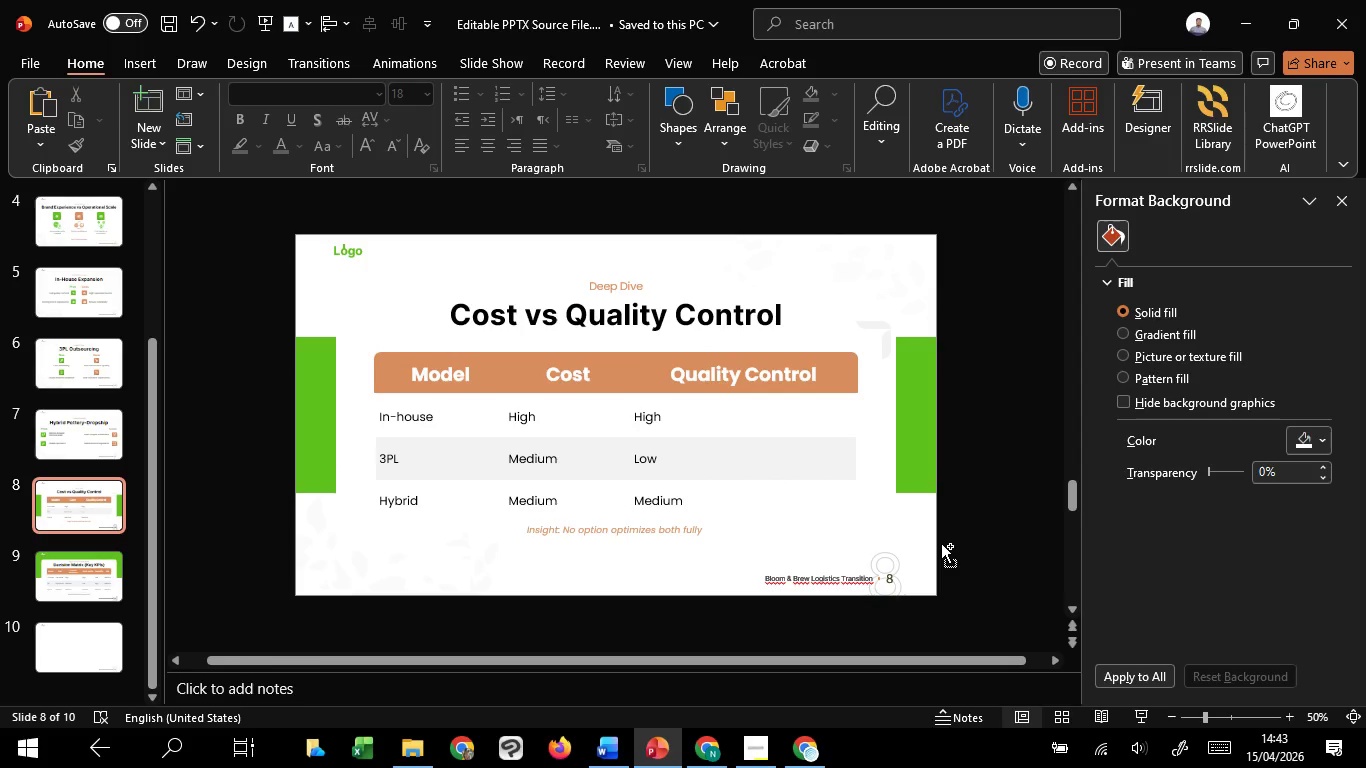 
hold_key(key=ControlLeft, duration=0.55)
scroll: coordinate [941, 543], scroll_direction: up, amount: 1.0
 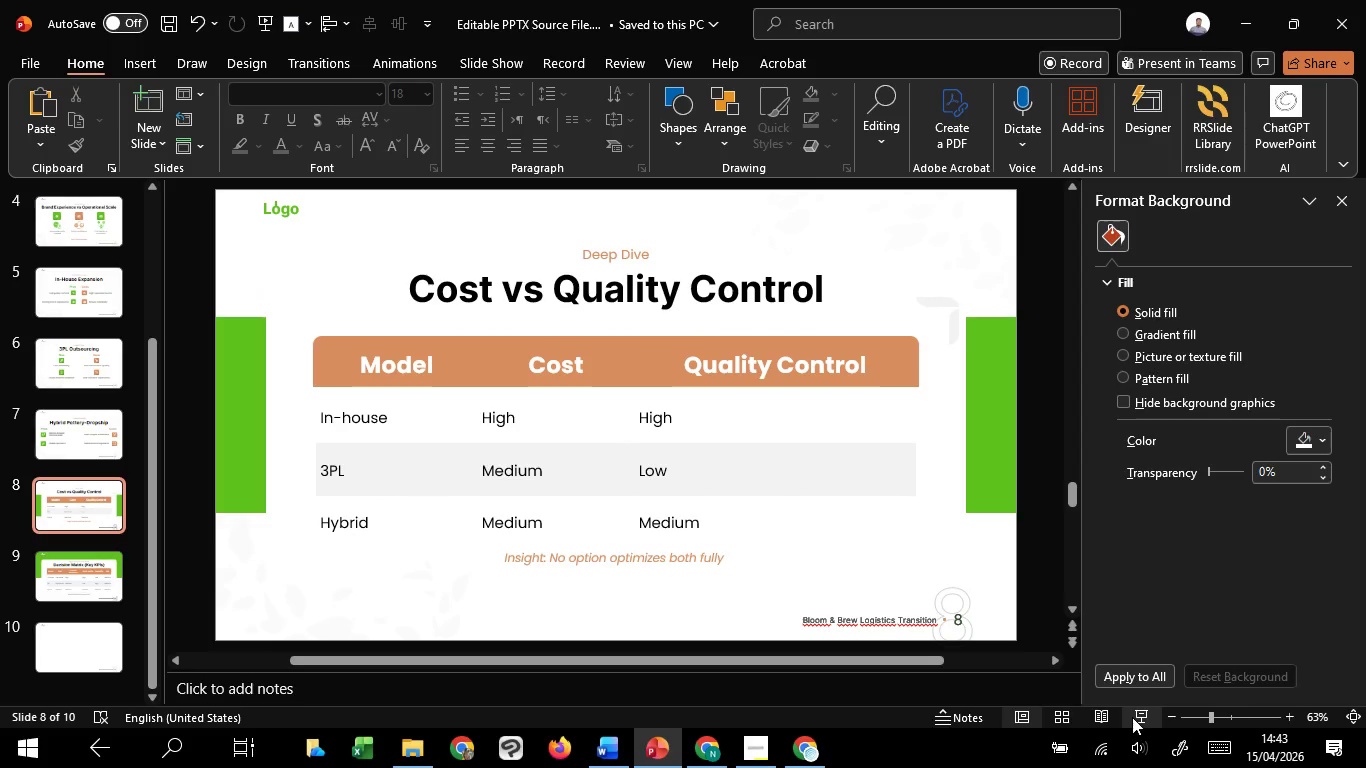 
left_click([1132, 717])
 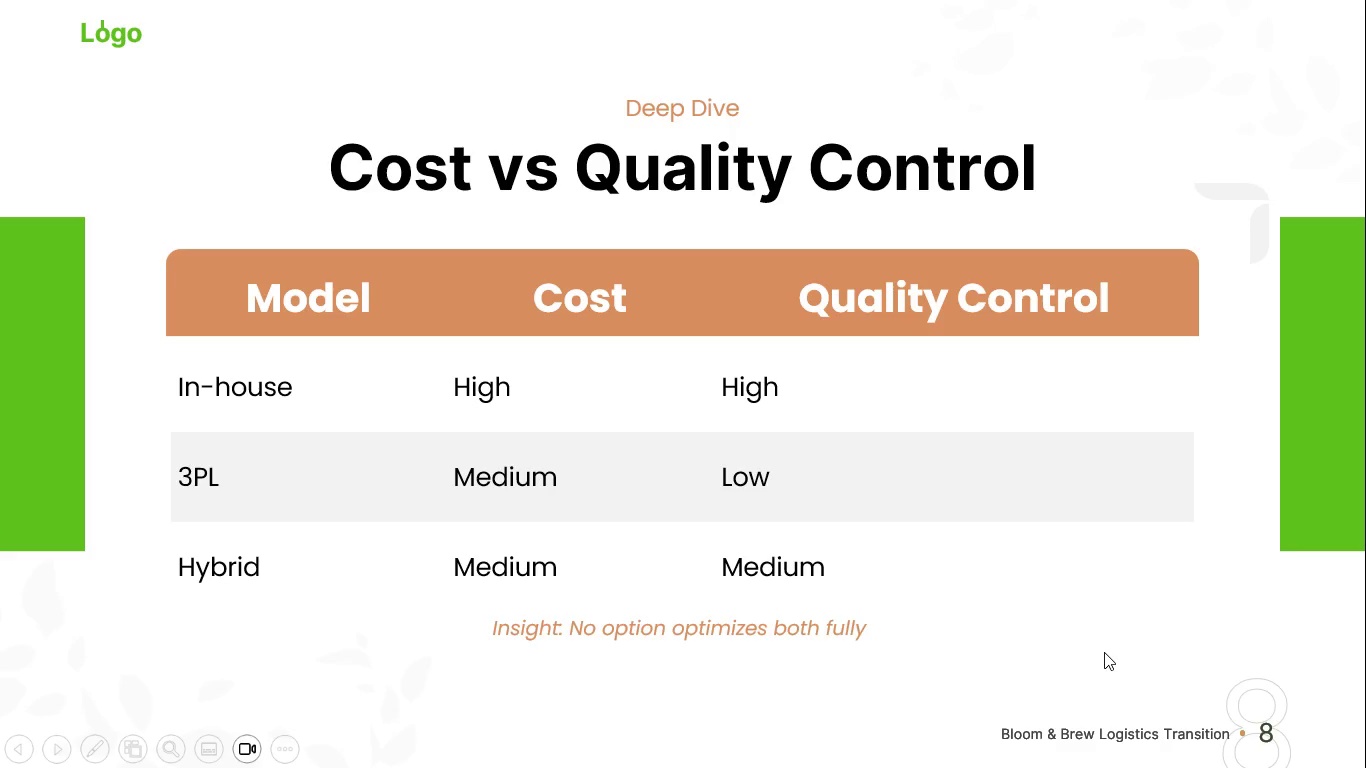 
key(Escape)
 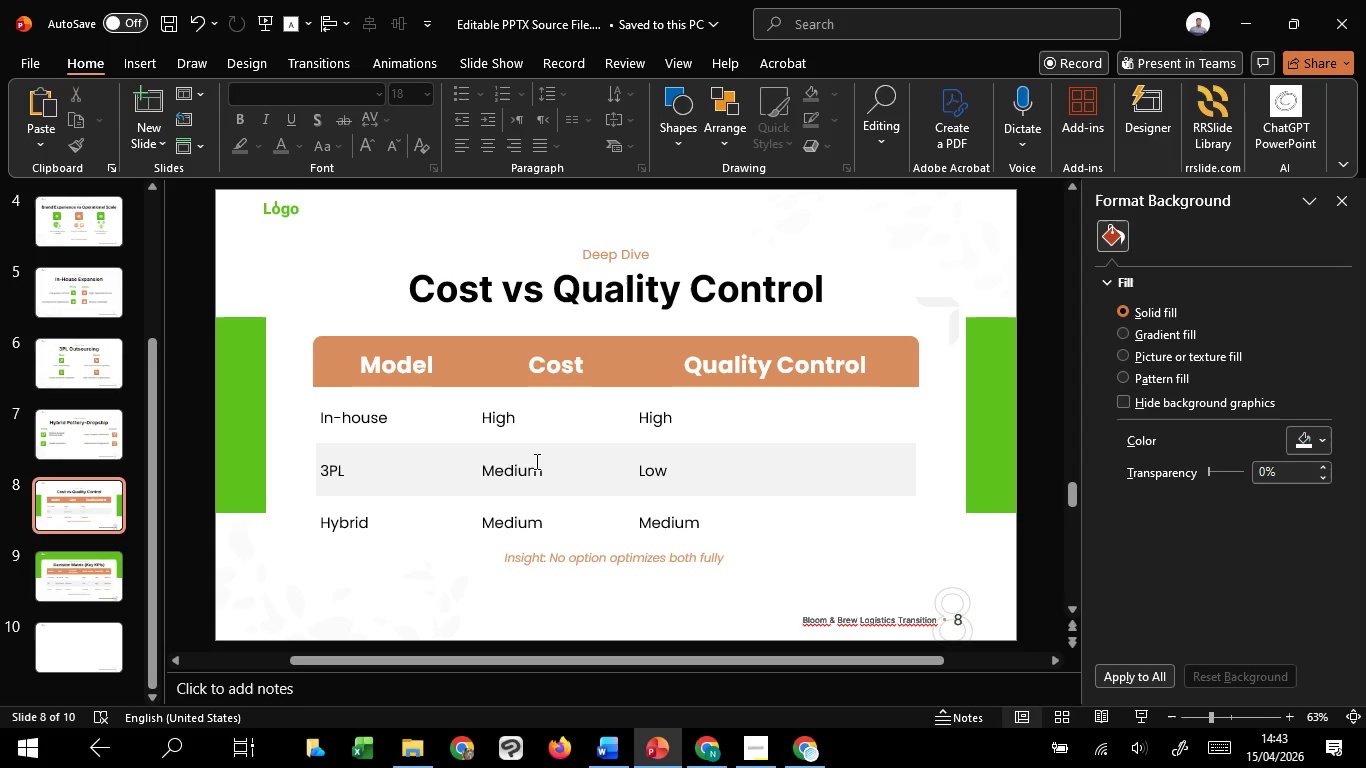 
hold_key(key=ControlLeft, duration=0.56)
scroll: coordinate [525, 462], scroll_direction: down, amount: 1.0
 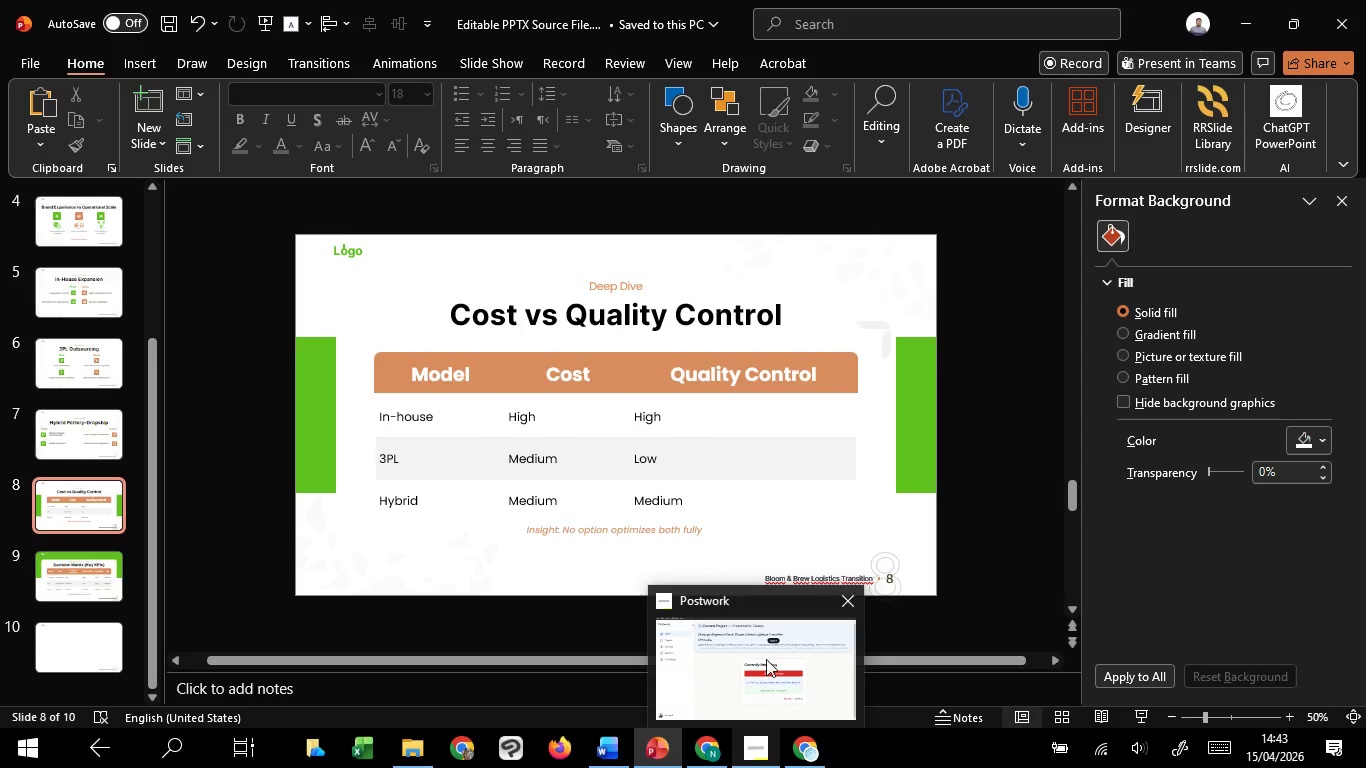 
left_click([766, 659])